 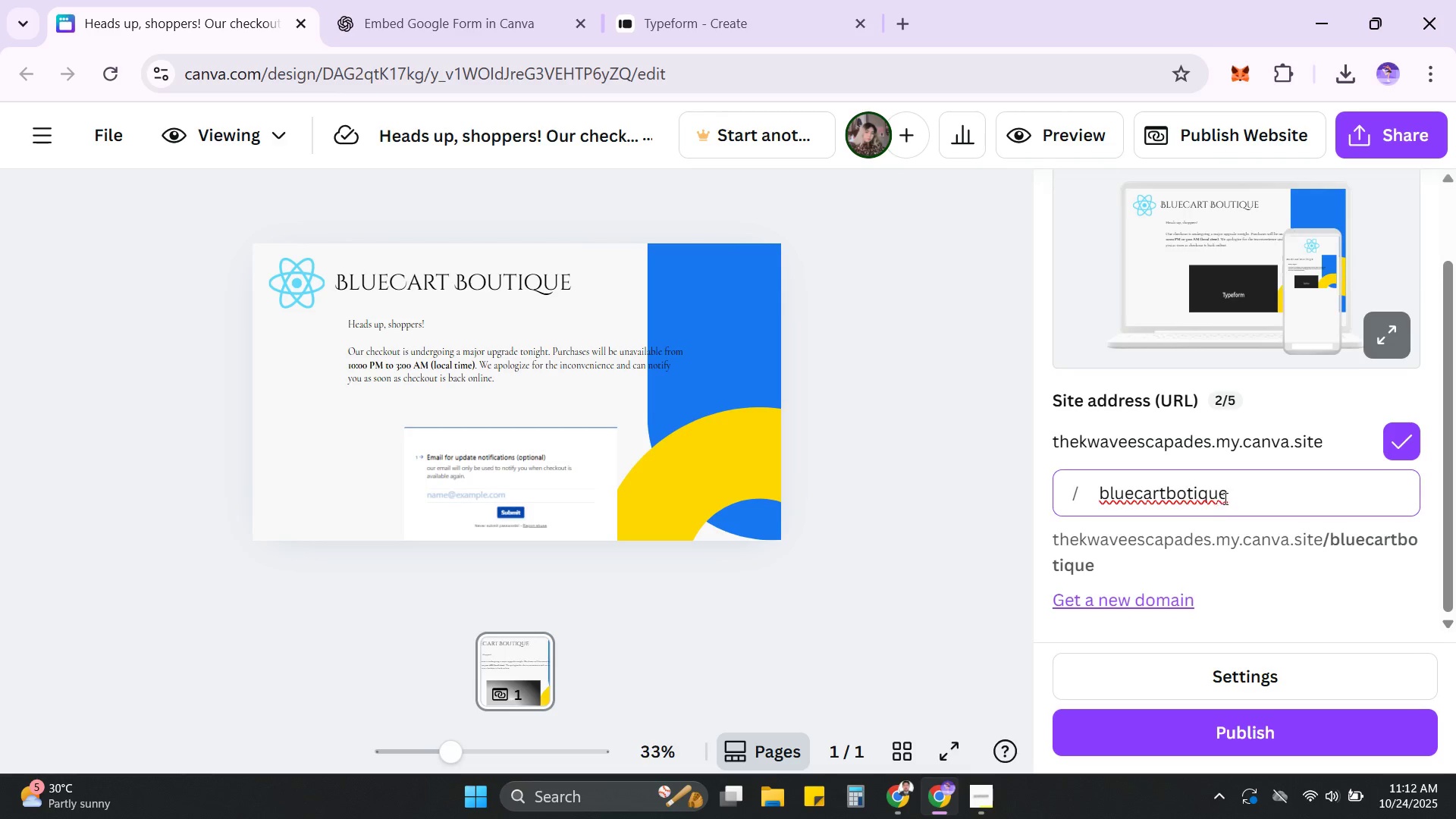 
key(U)
 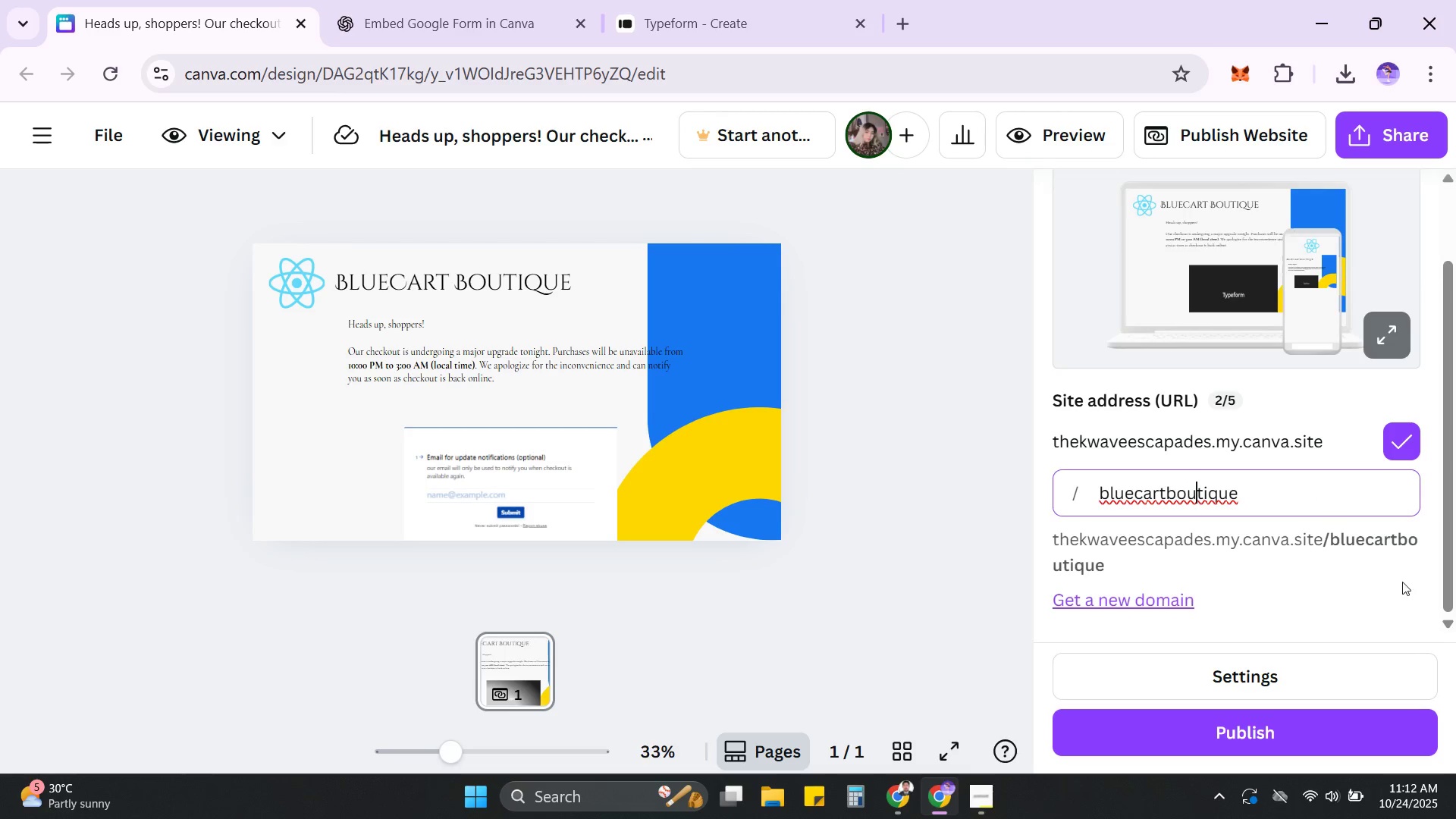 
left_click([1438, 591])
 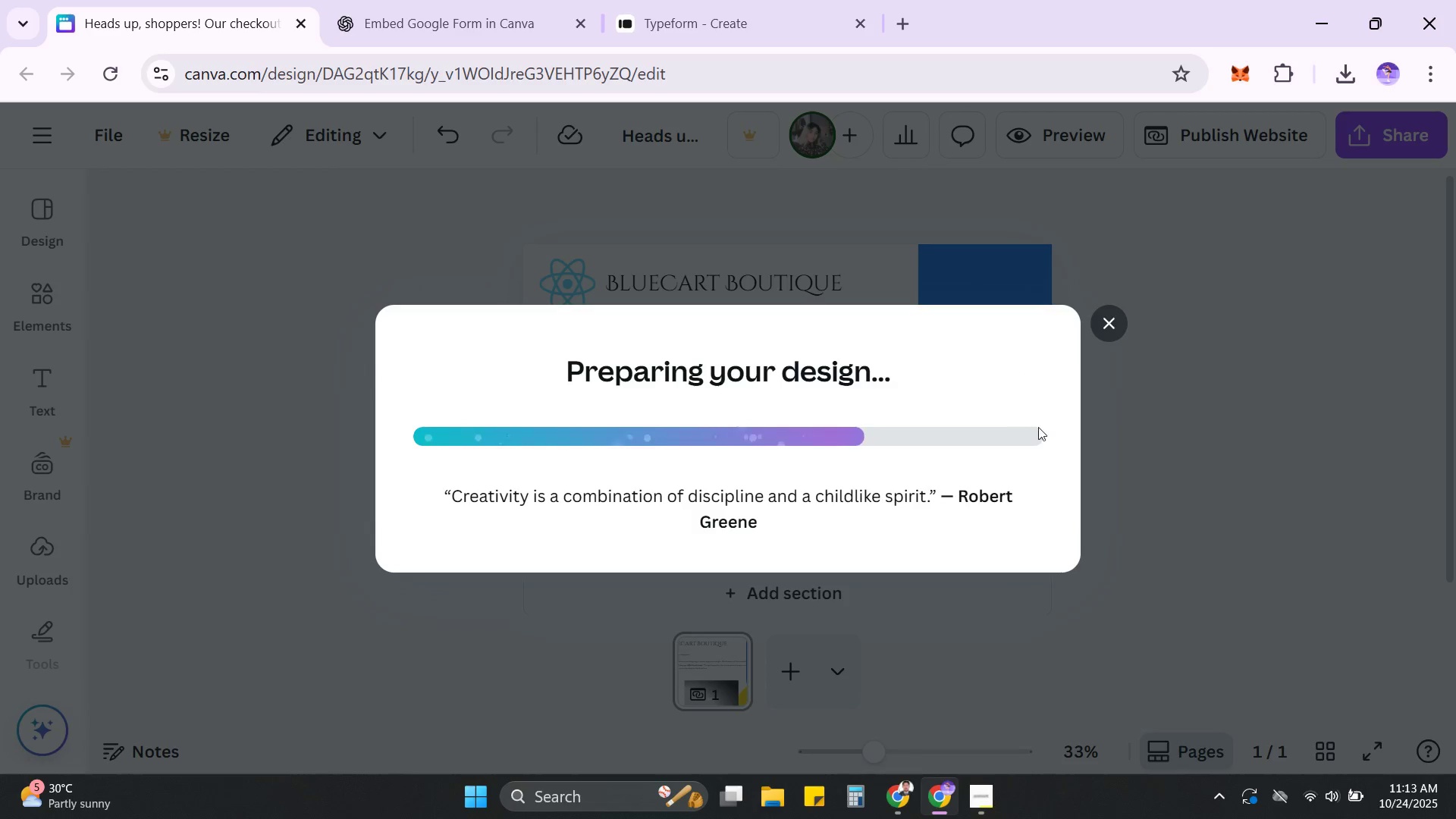 
wait(19.09)
 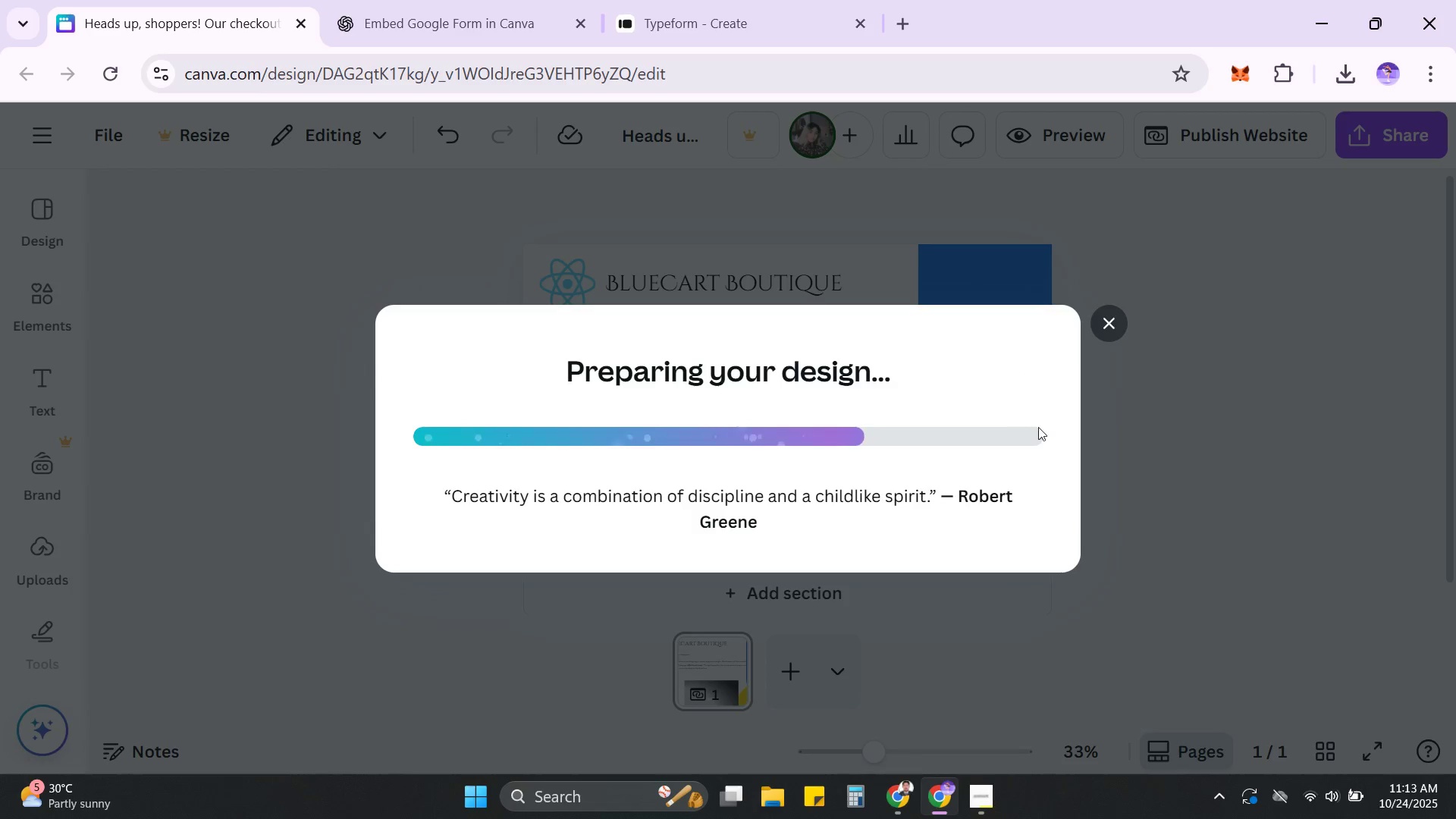 
mouse_move([1290, 158])
 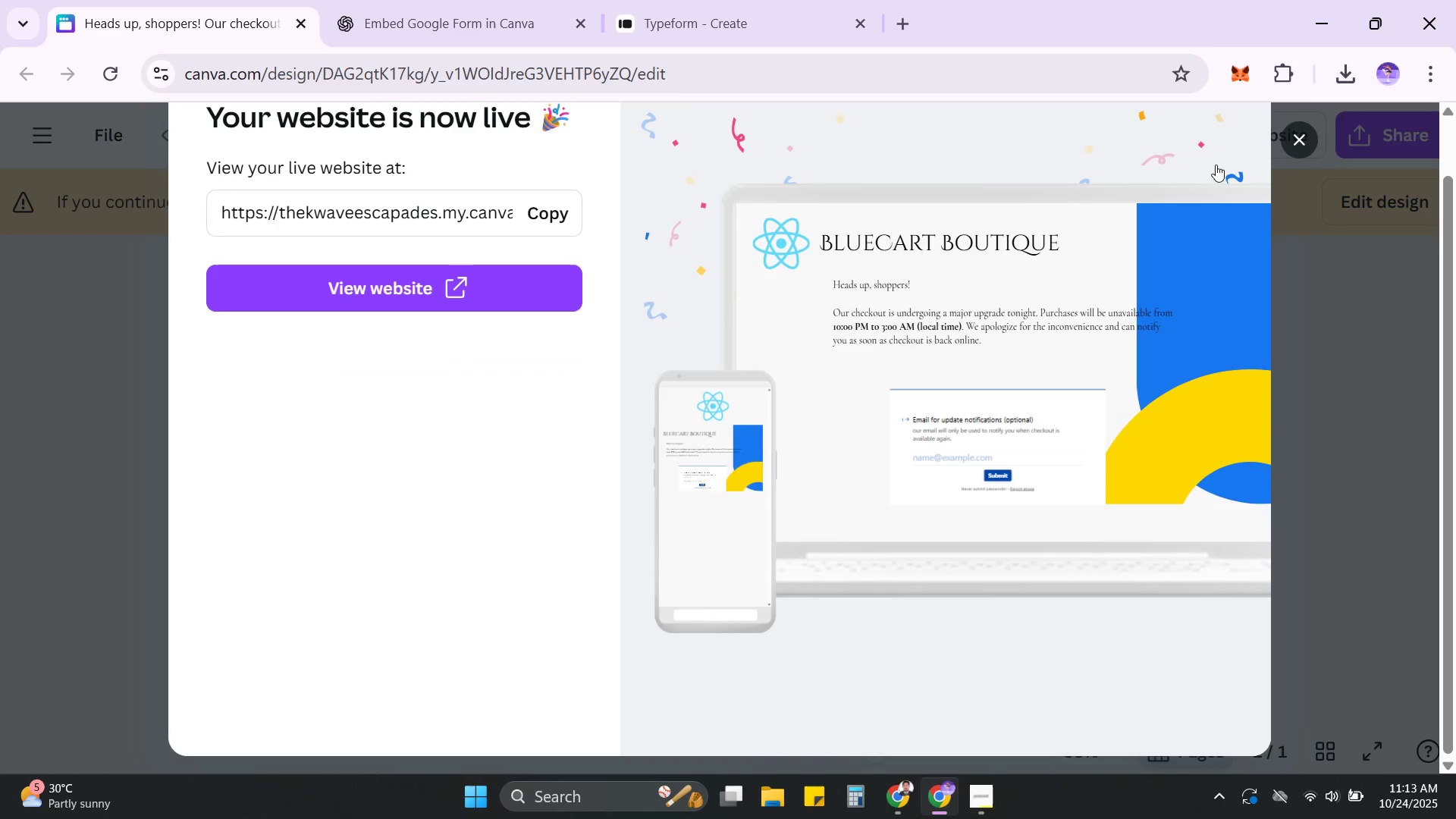 
wait(6.75)
 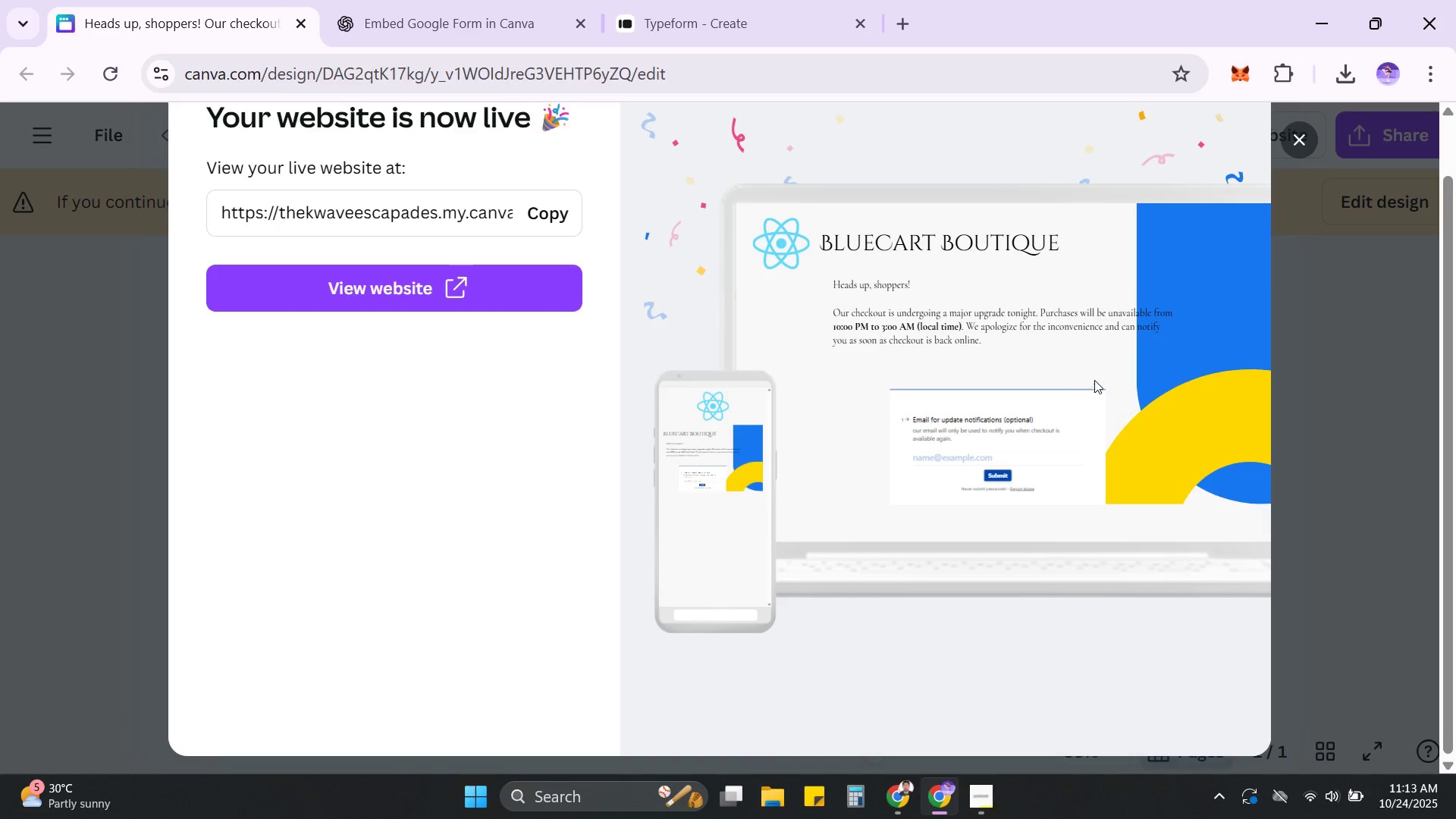 
left_click([556, 217])
 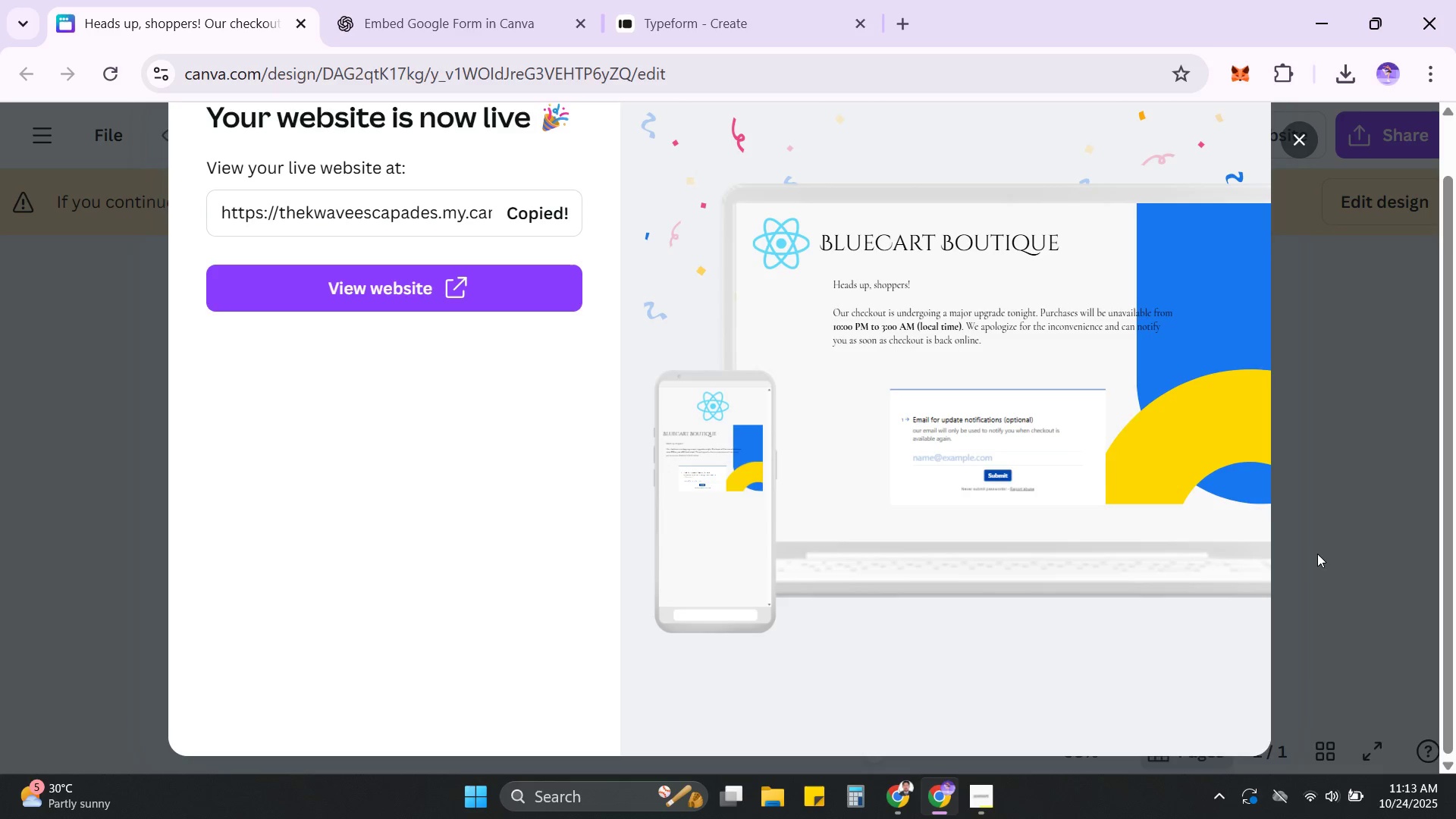 
left_click([822, 807])
 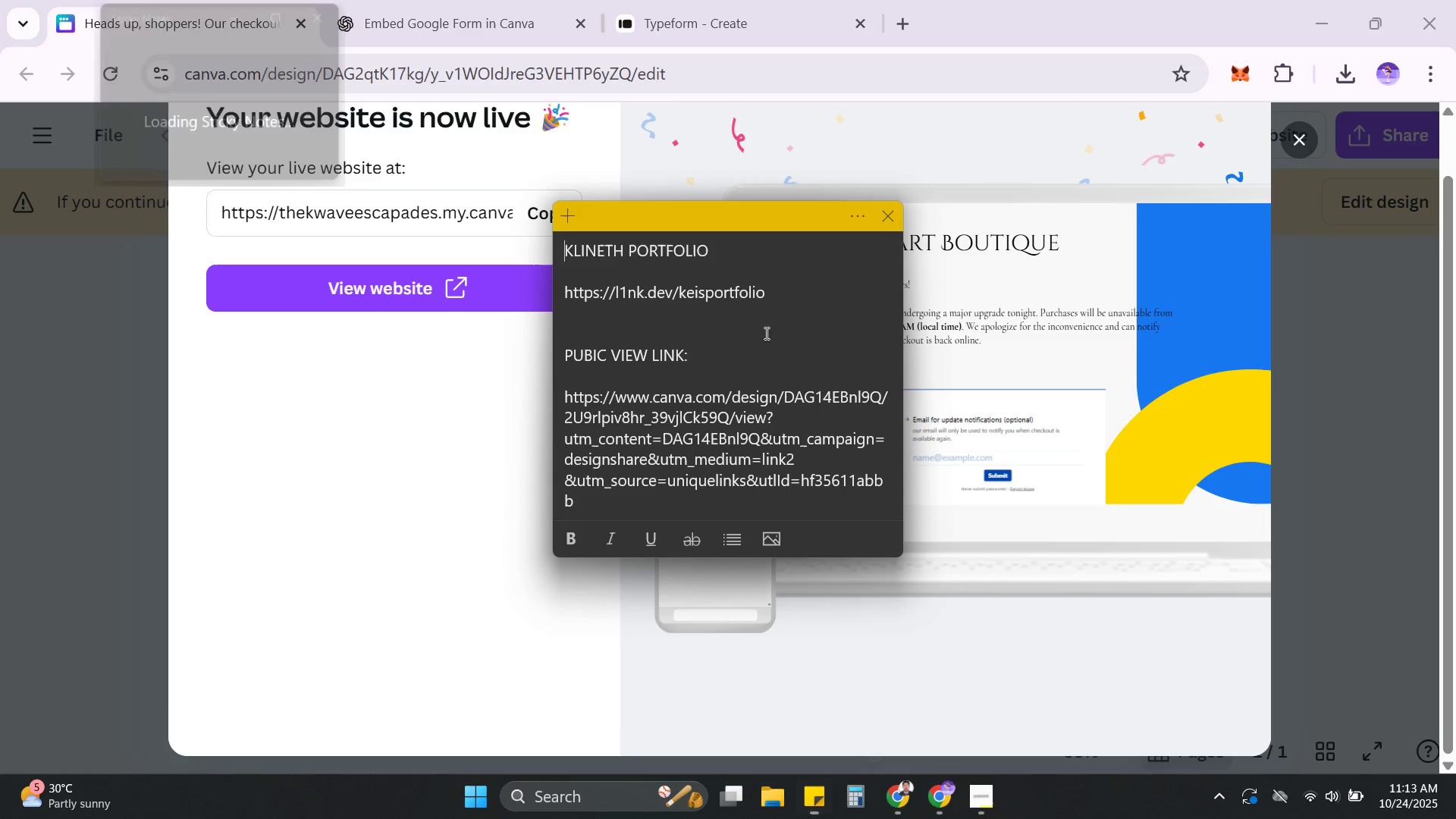 
left_click([566, 214])
 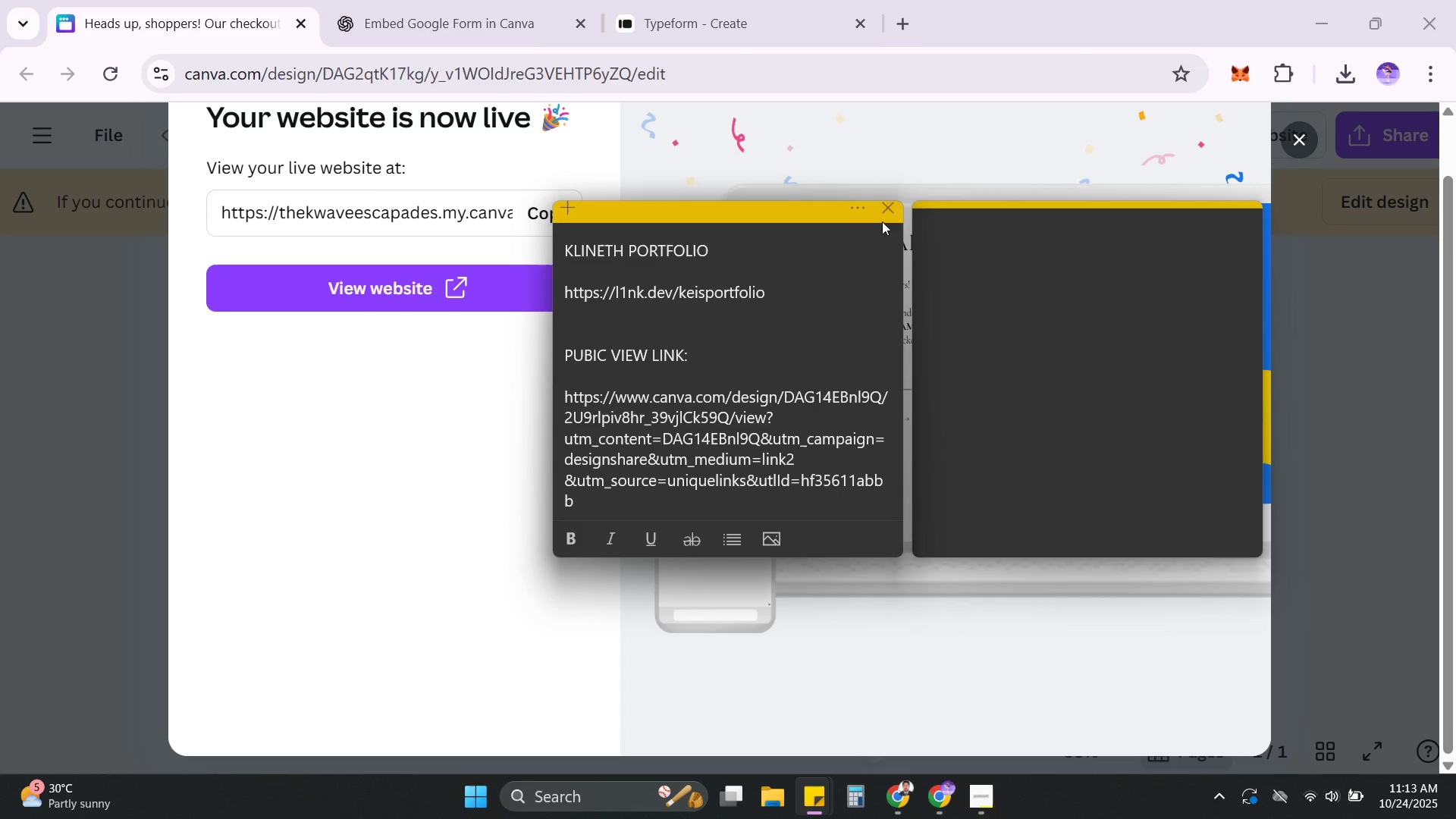 
double_click([883, 212])
 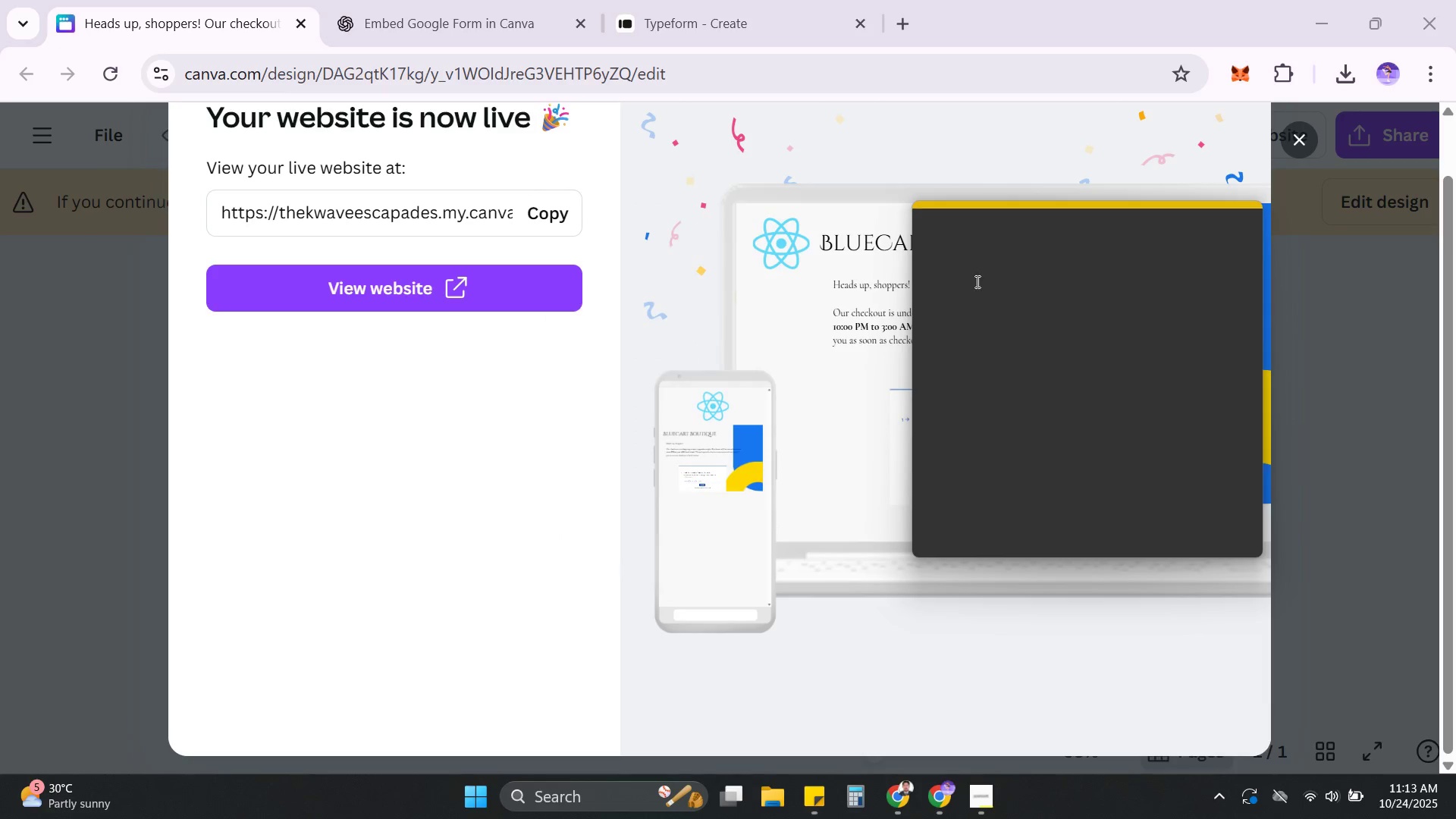 
triple_click([976, 281])
 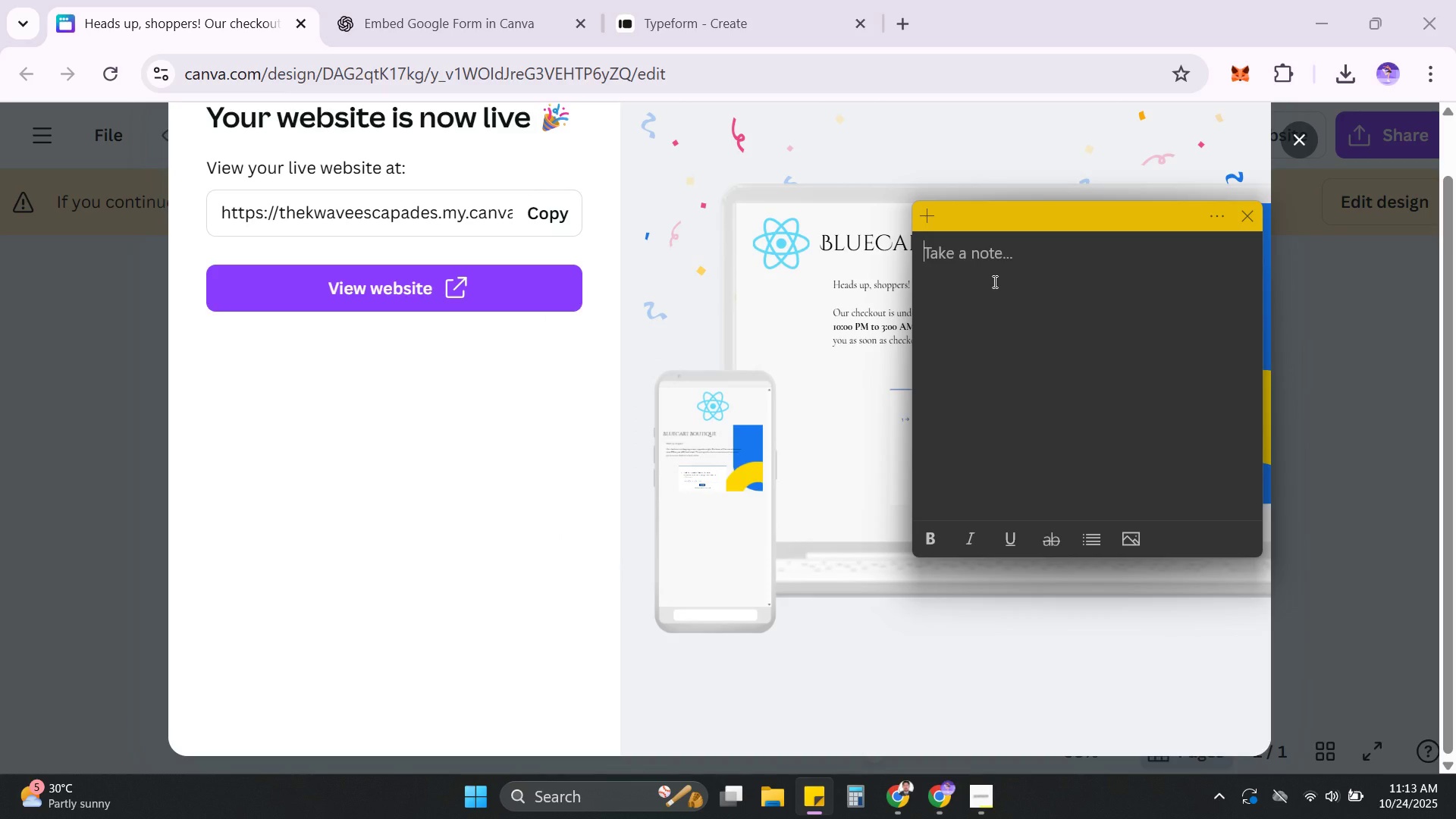 
key(Control+V)
 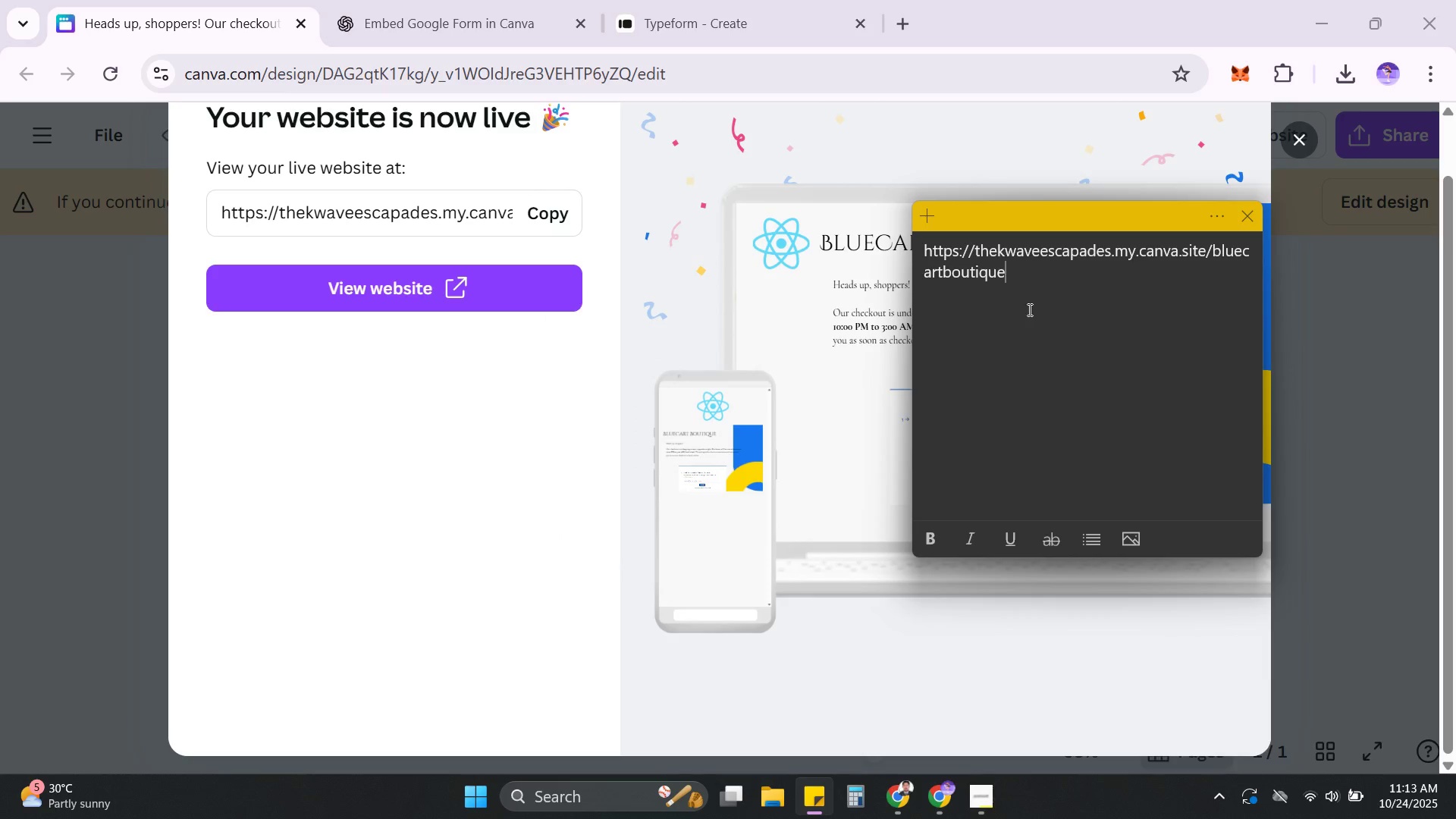 
key(Enter)
 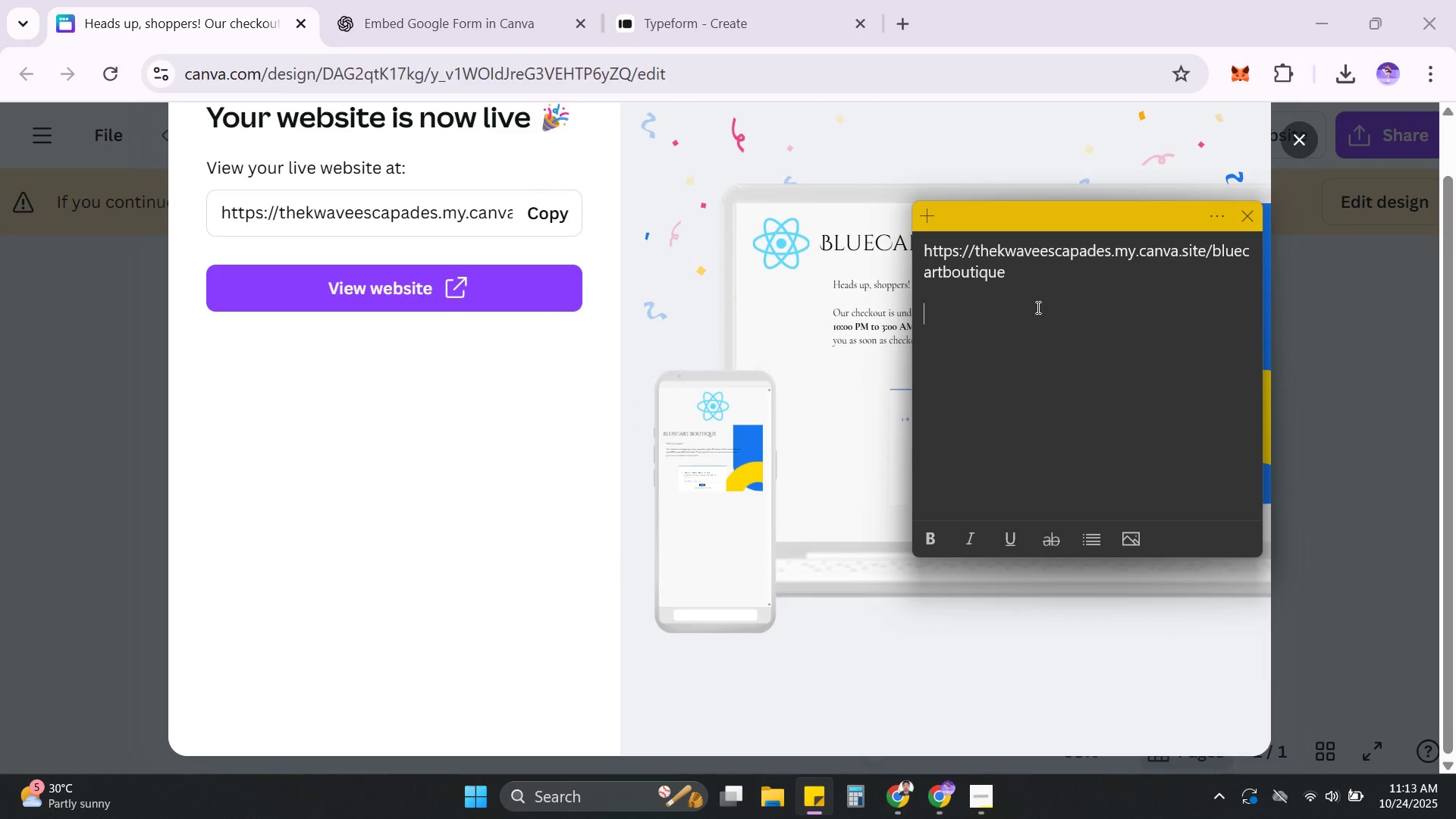 
key(Enter)